 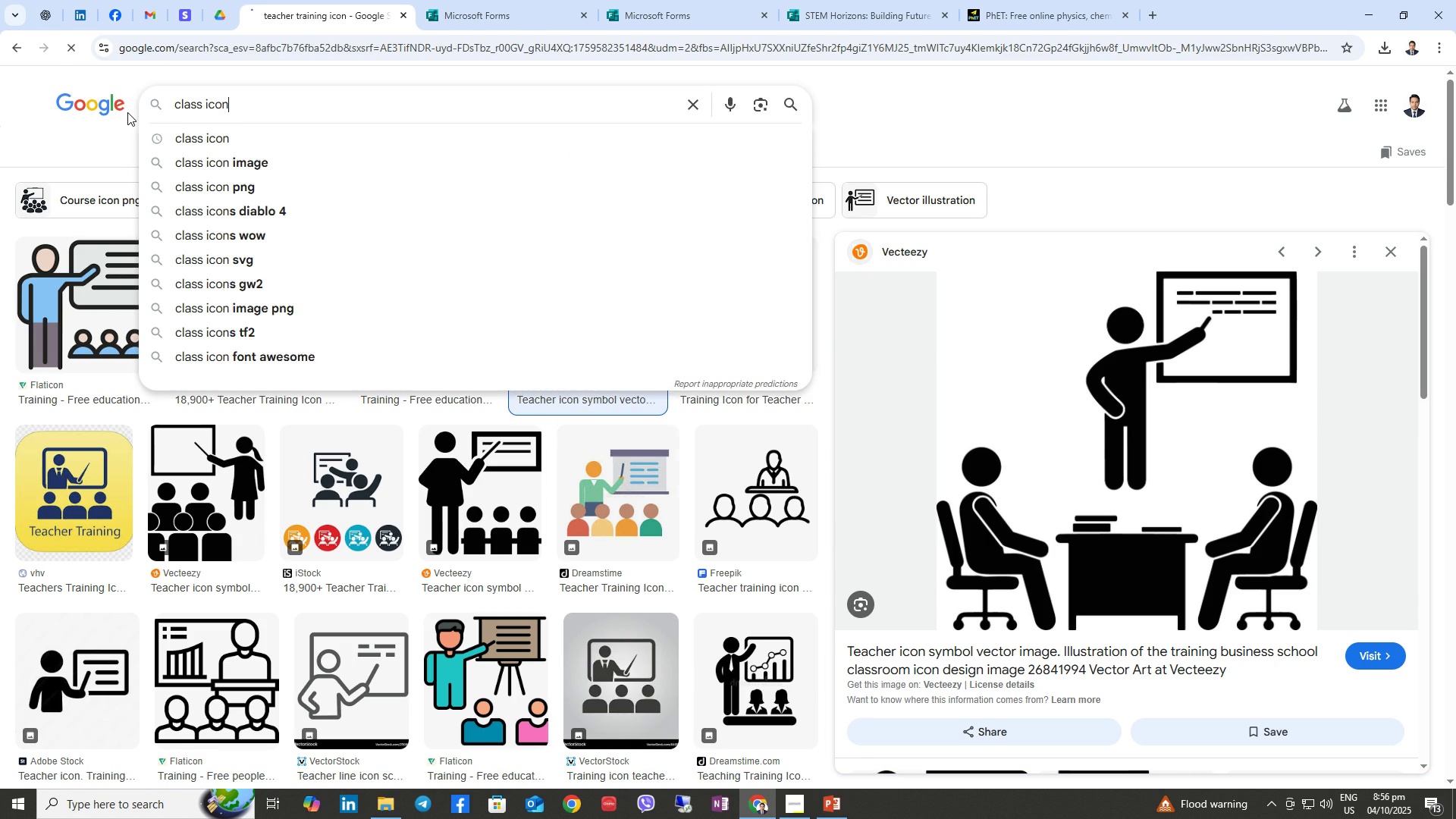 
key(Enter)
 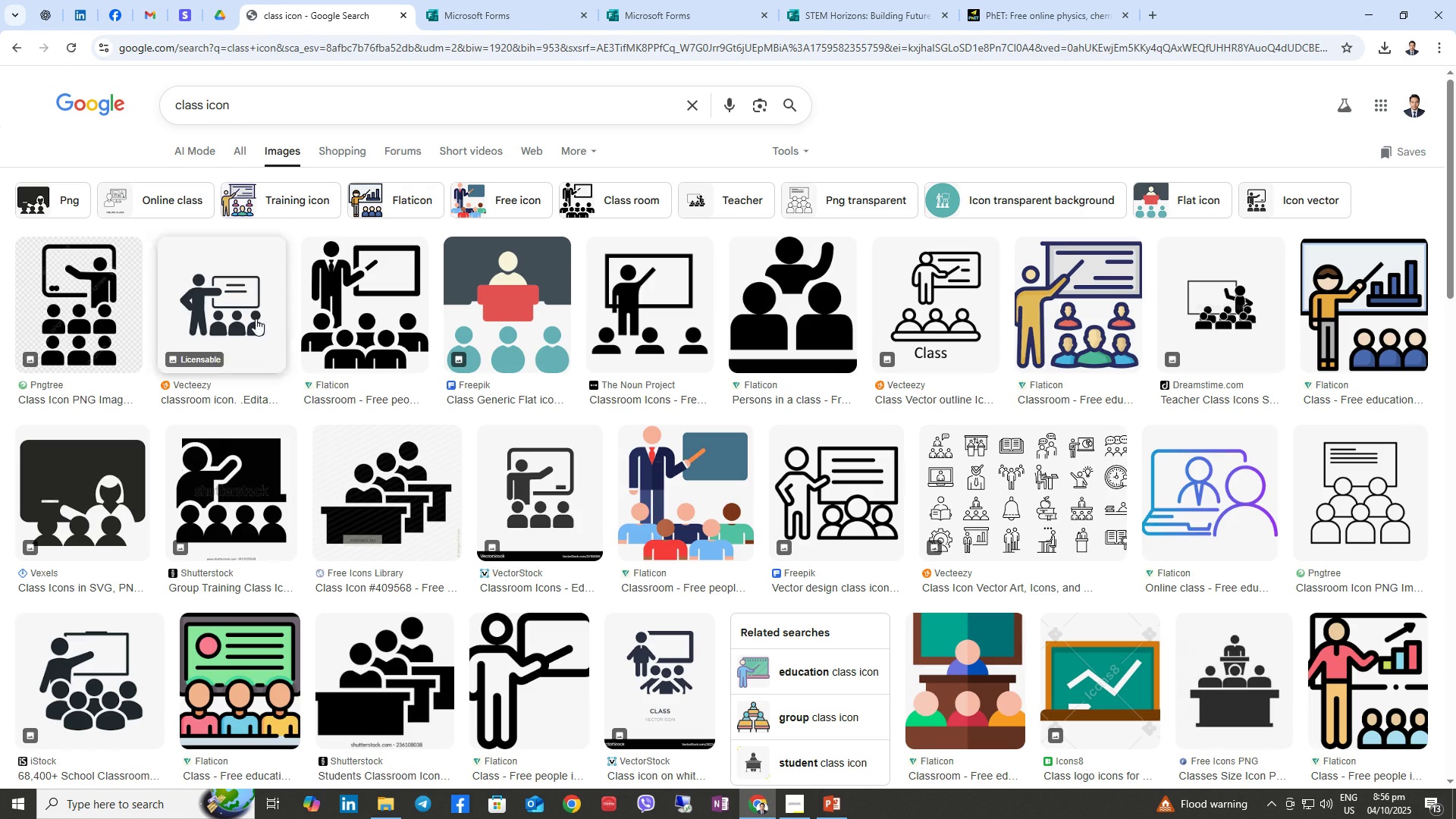 
mouse_move([398, 322])
 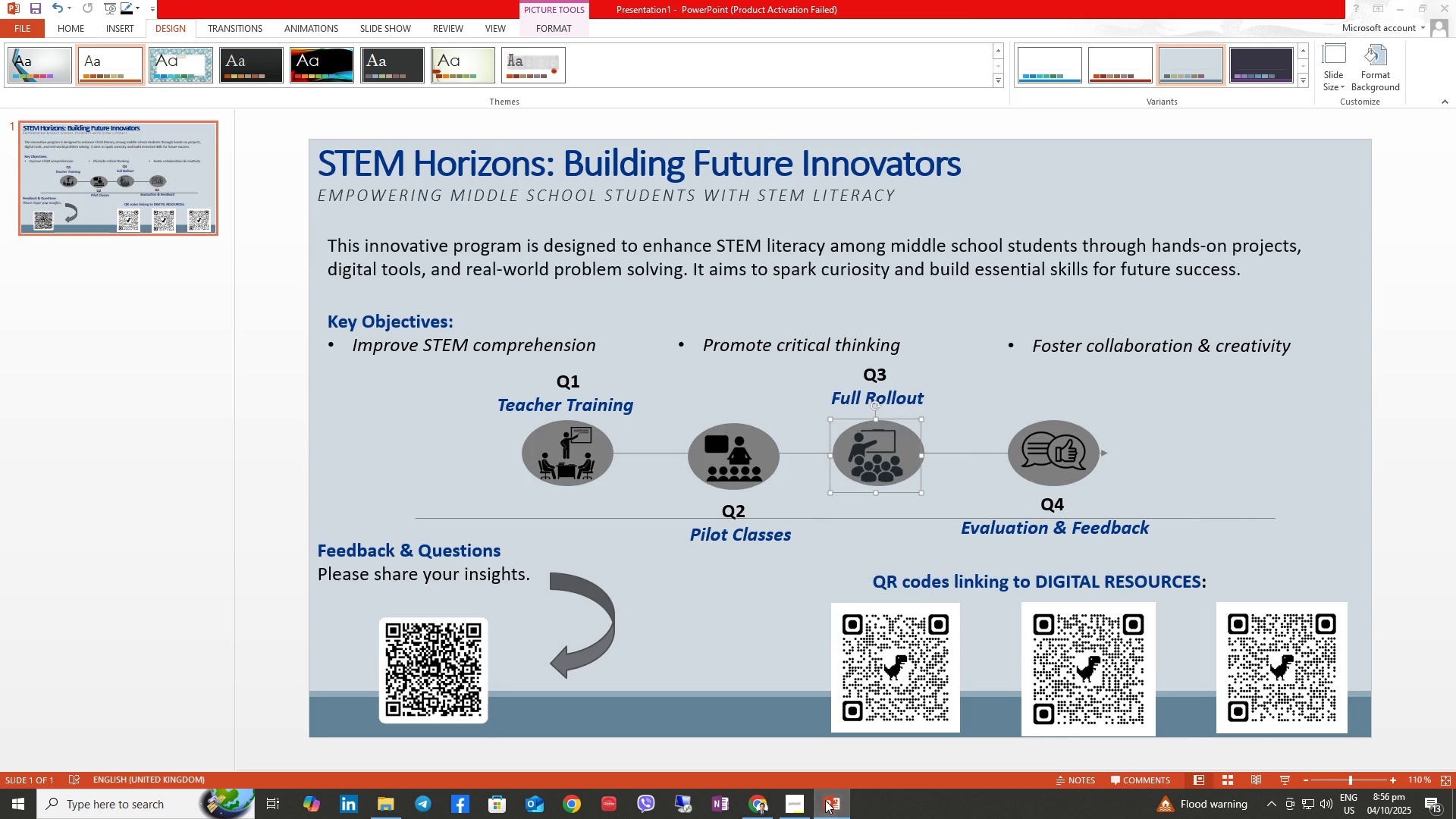 
left_click([825, 800])
 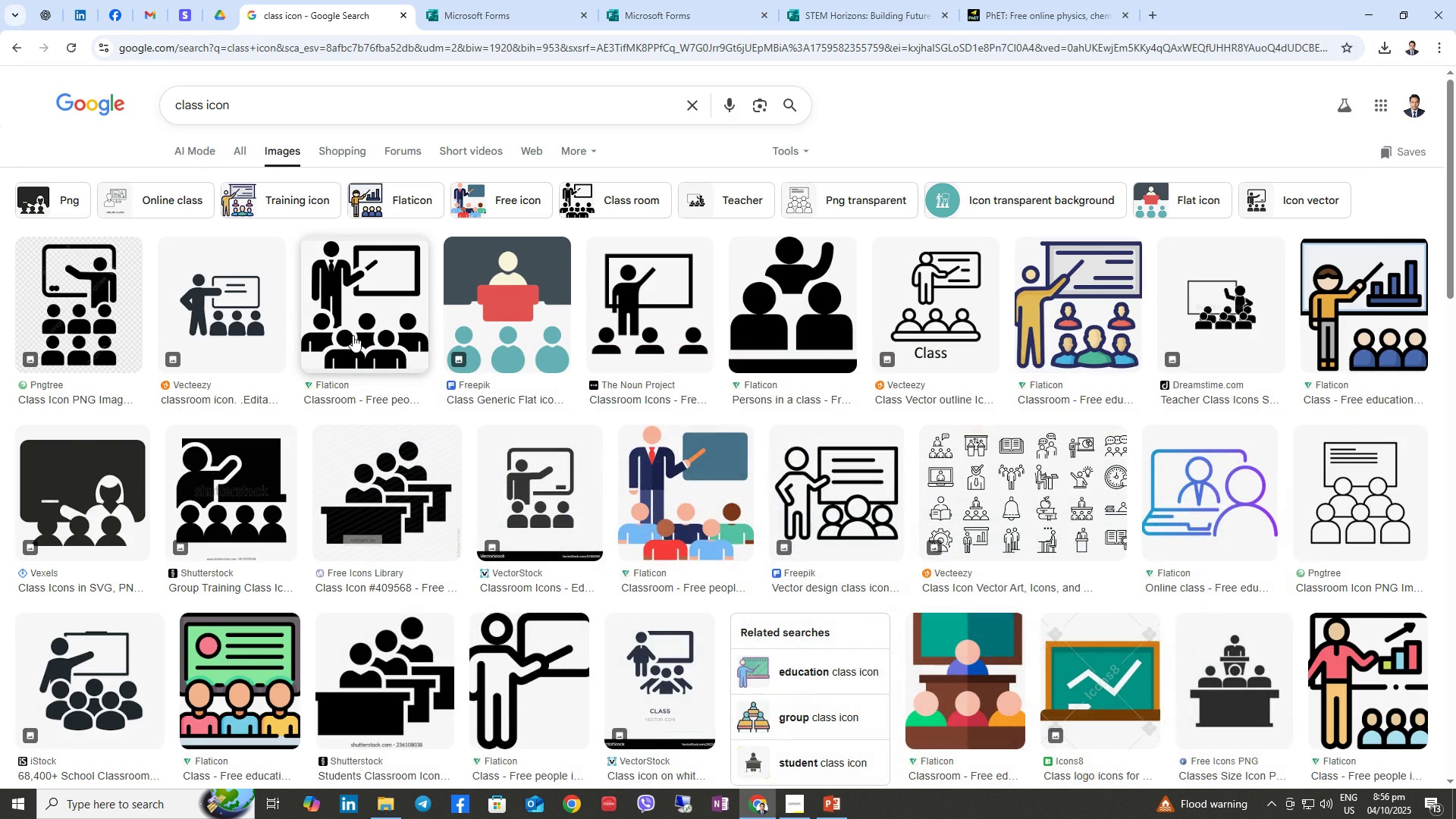 
left_click([353, 335])
 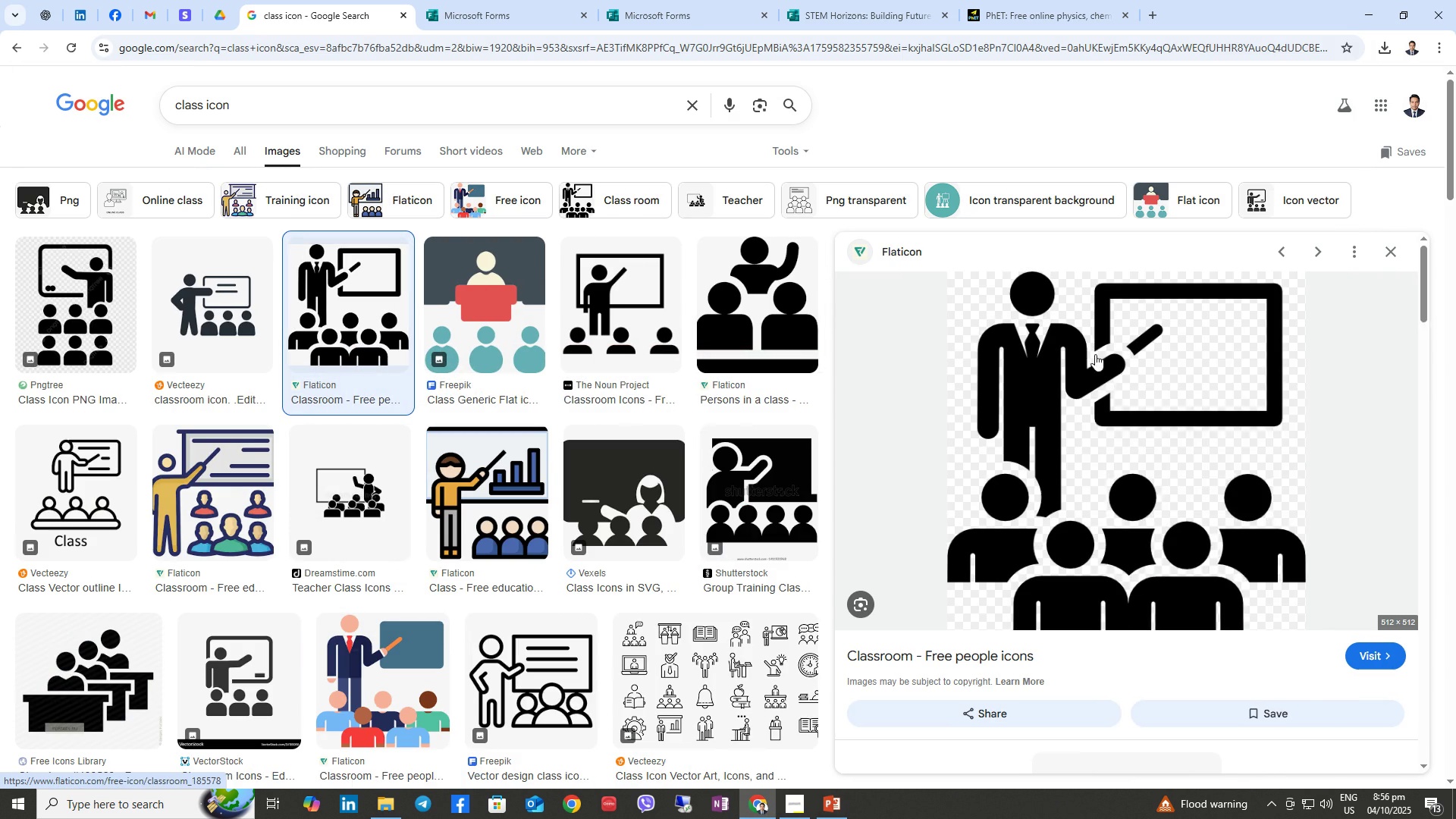 
right_click([1094, 354])
 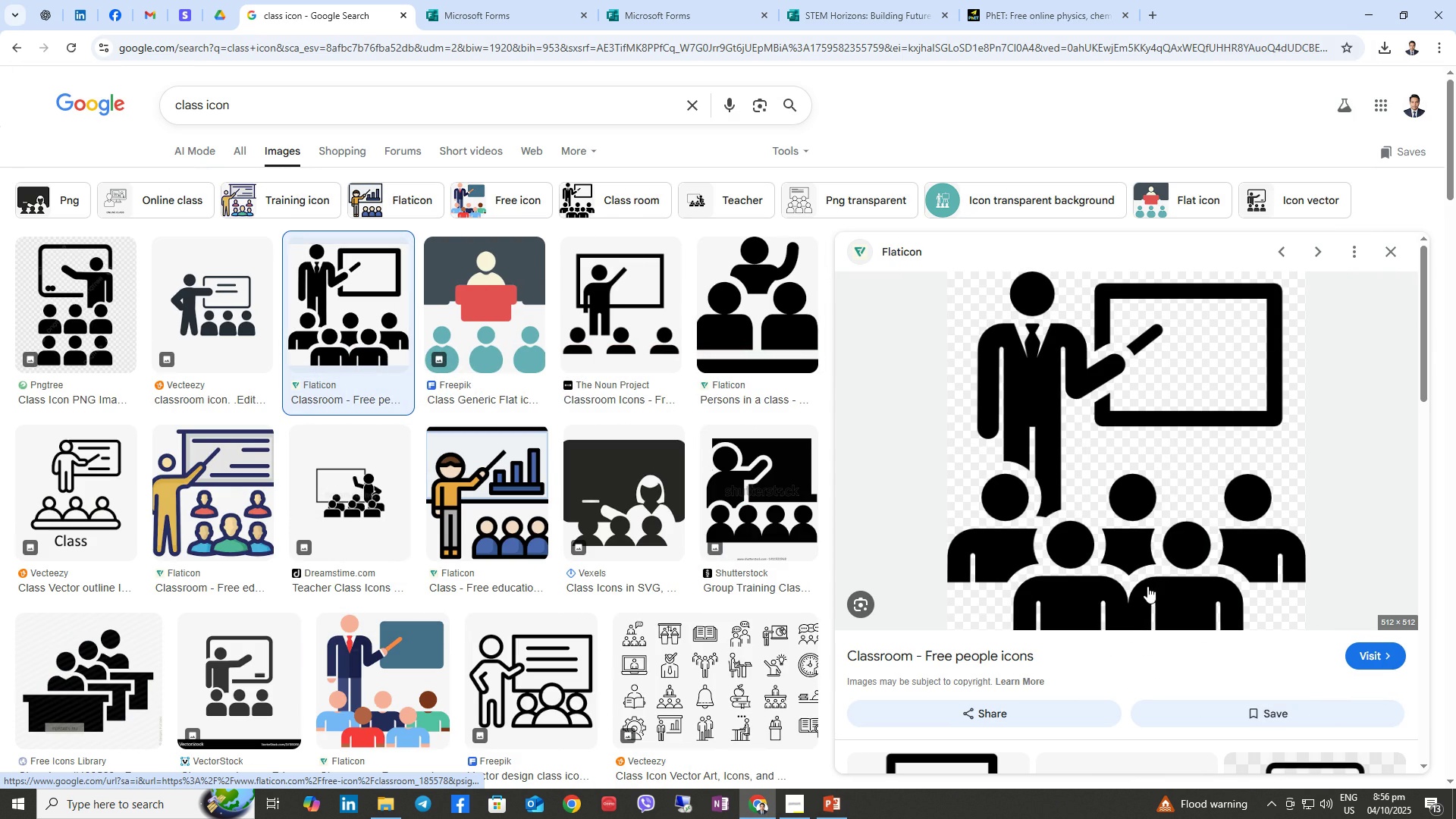 
left_click([1147, 586])
 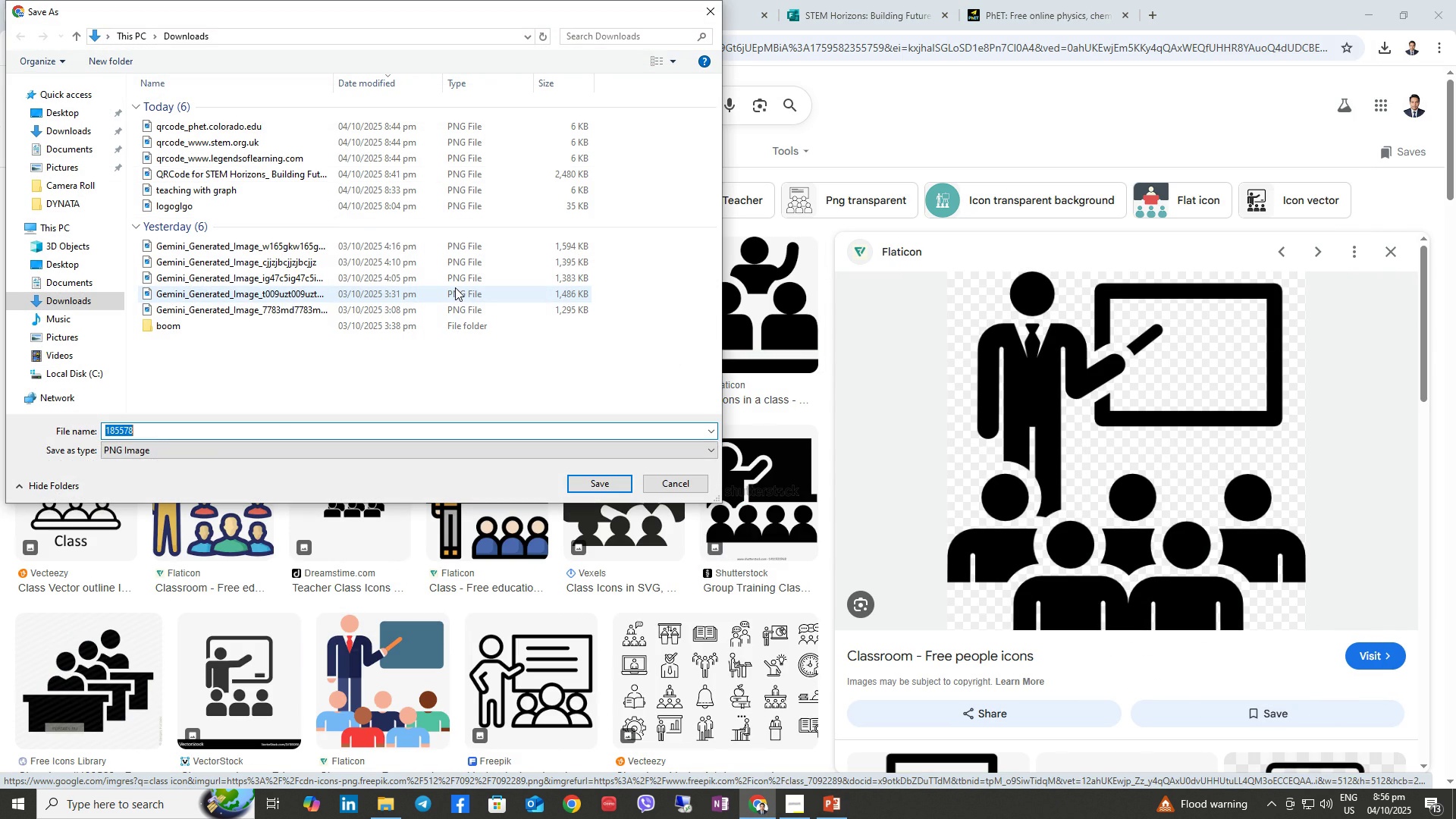 
type(class 111)
 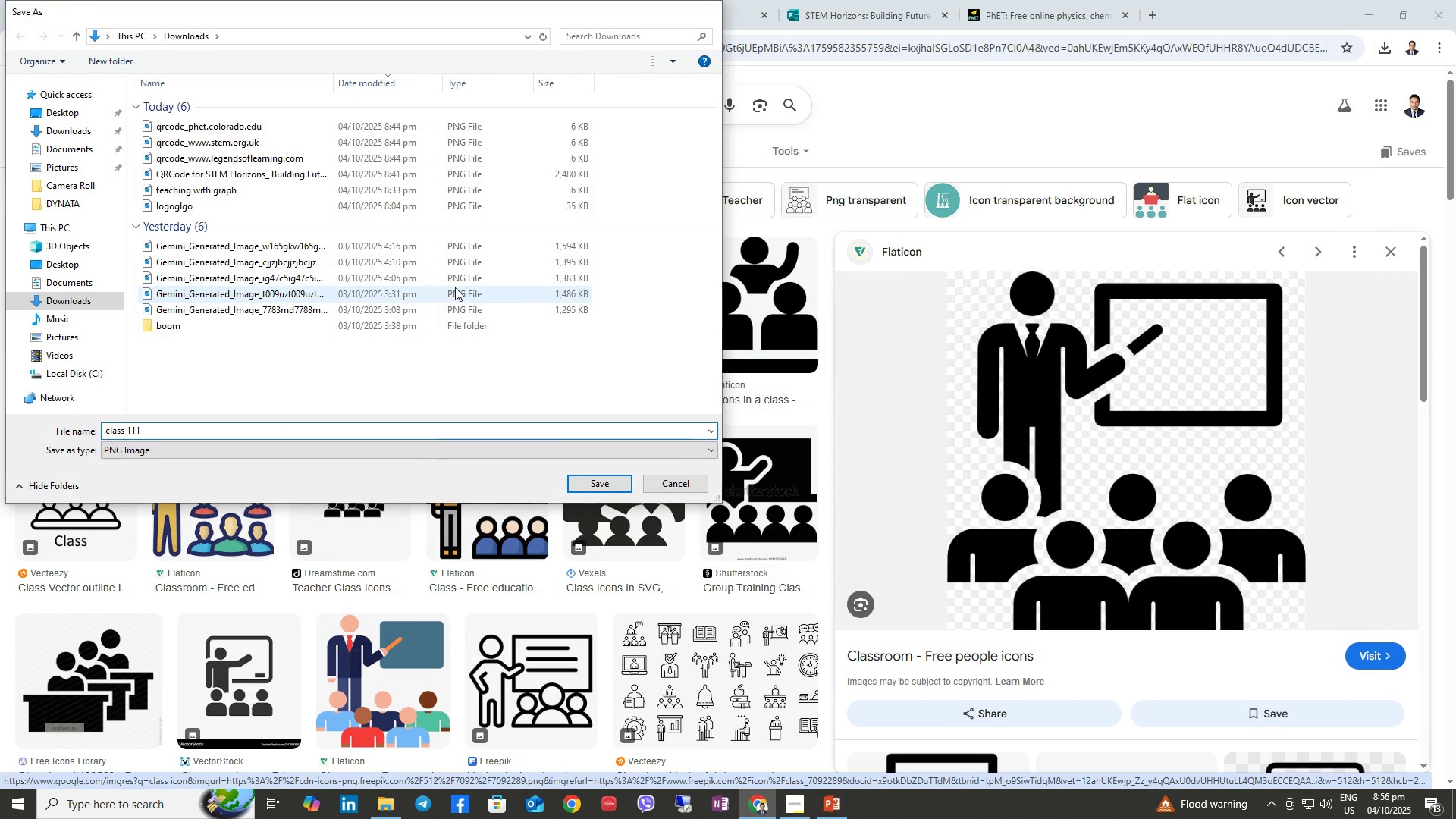 
key(Enter)
 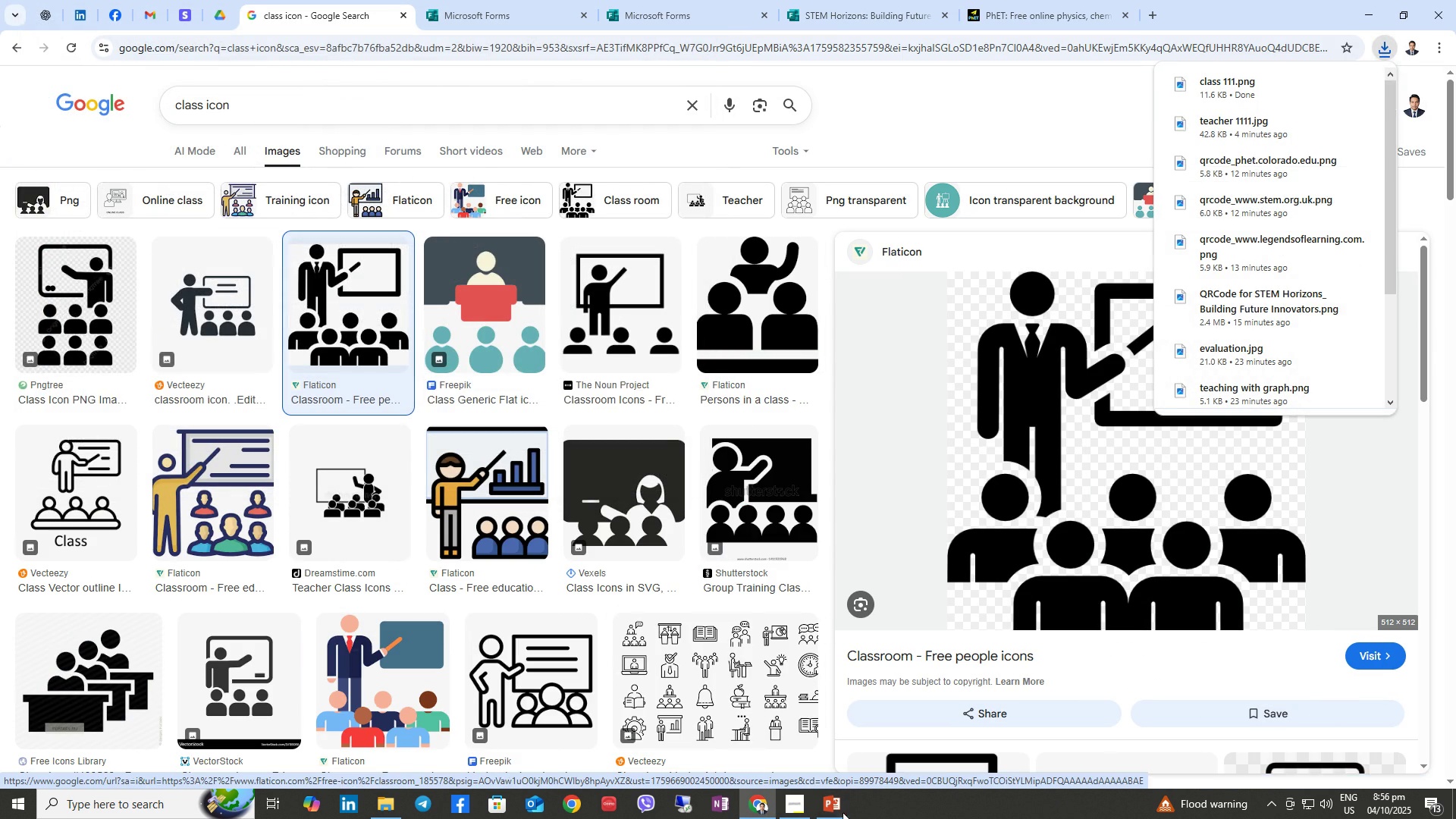 
left_click([832, 805])
 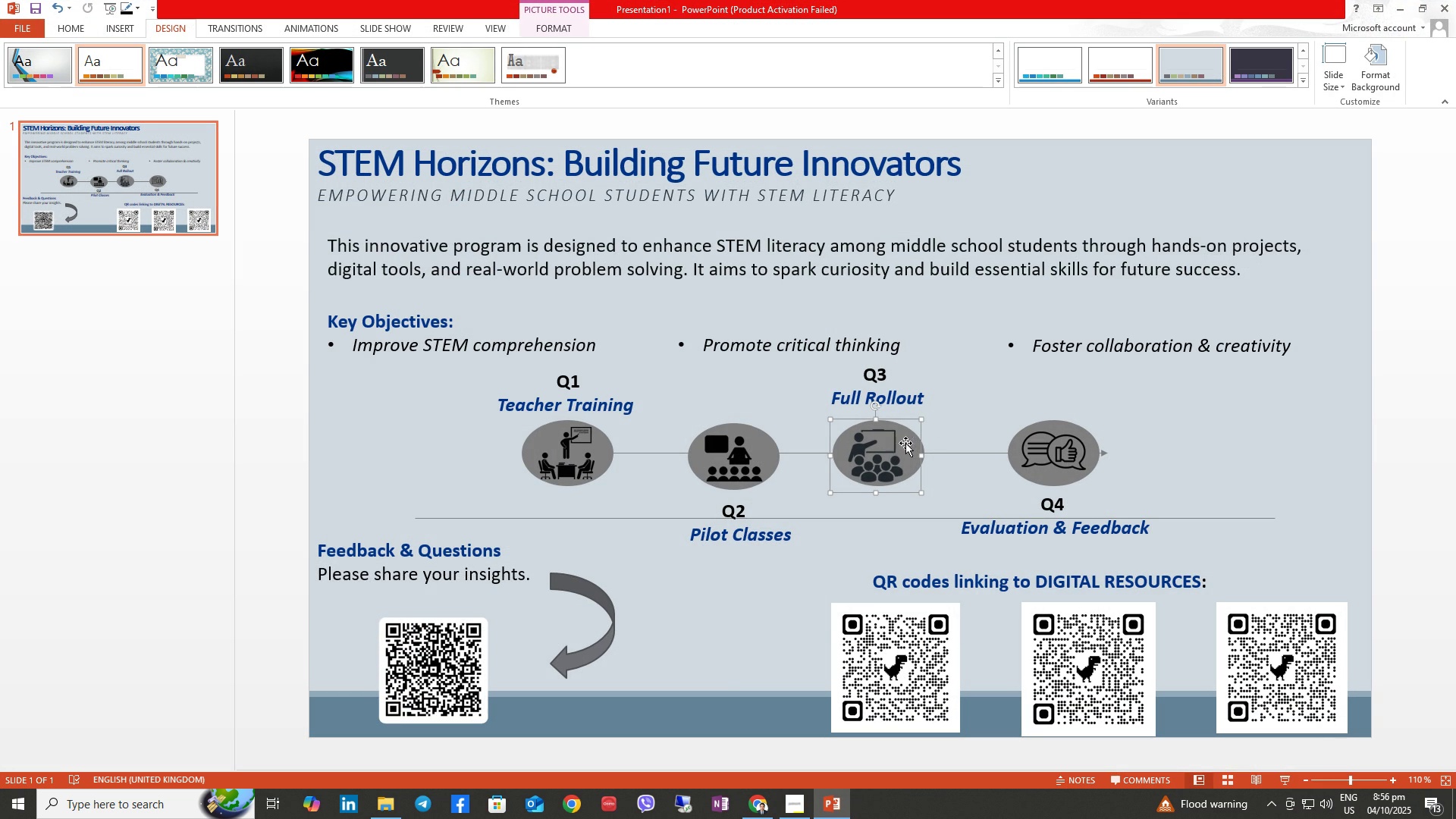 
double_click([893, 445])
 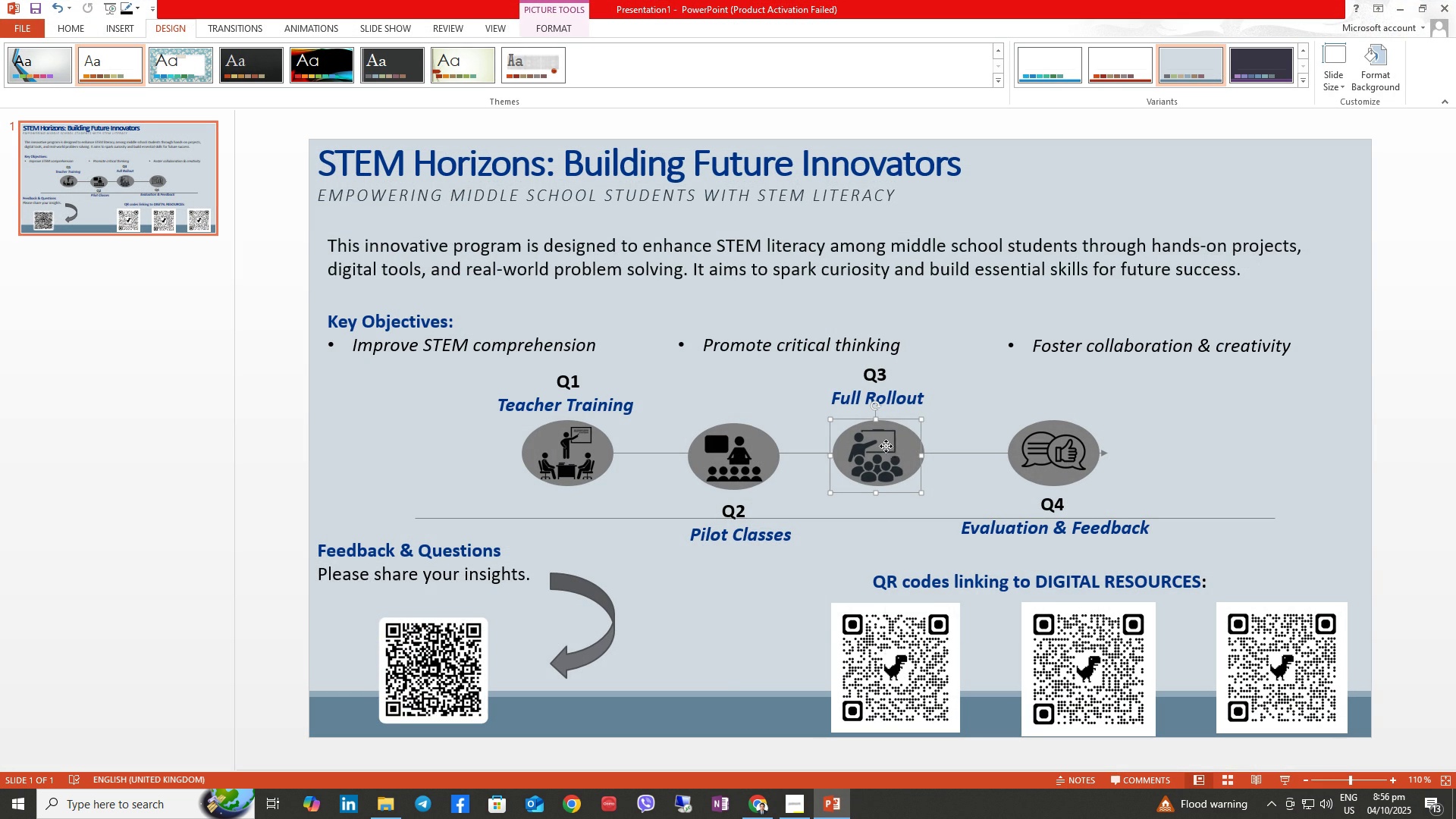 
right_click([886, 446])
 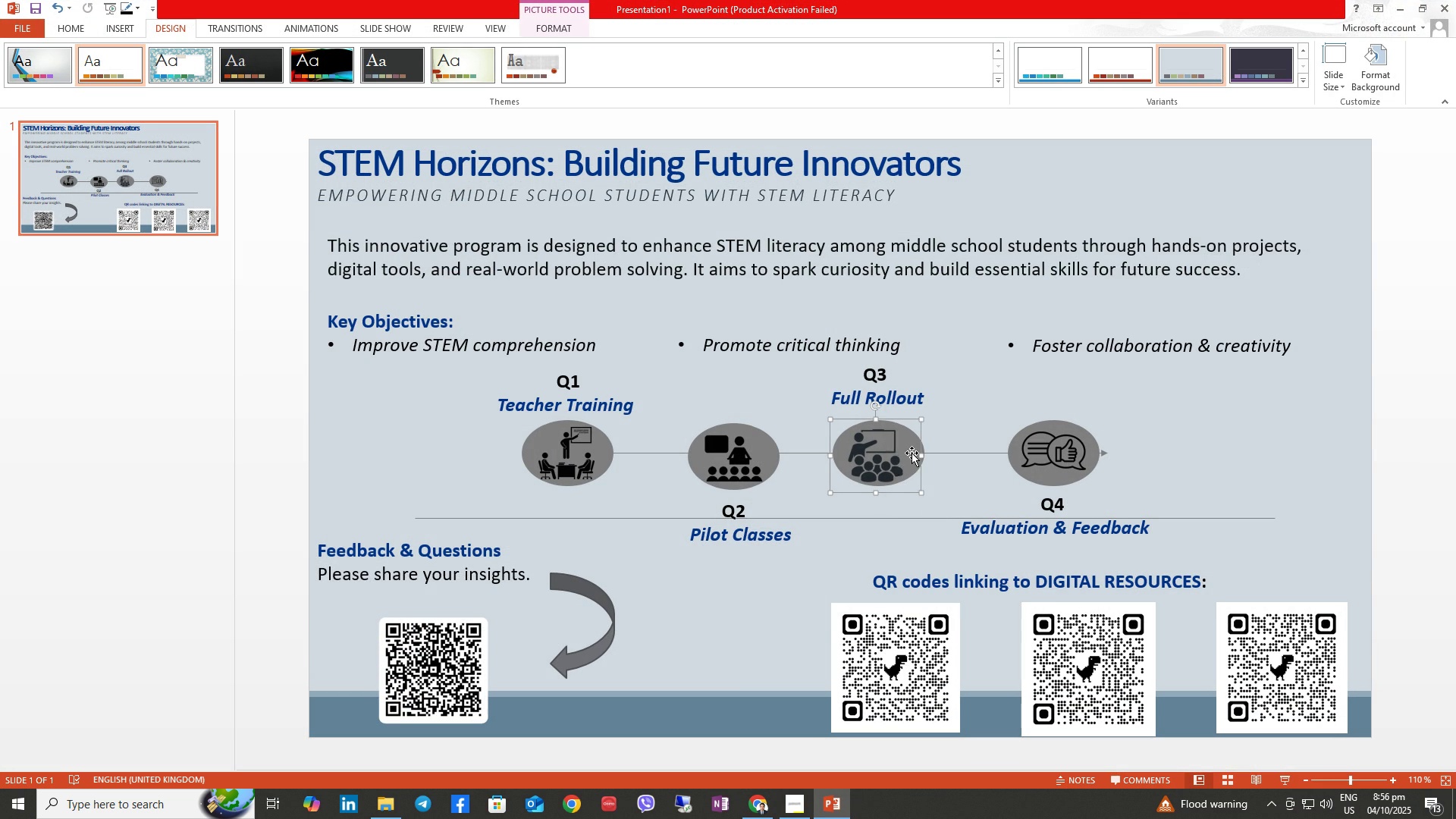 
left_click([911, 453])
 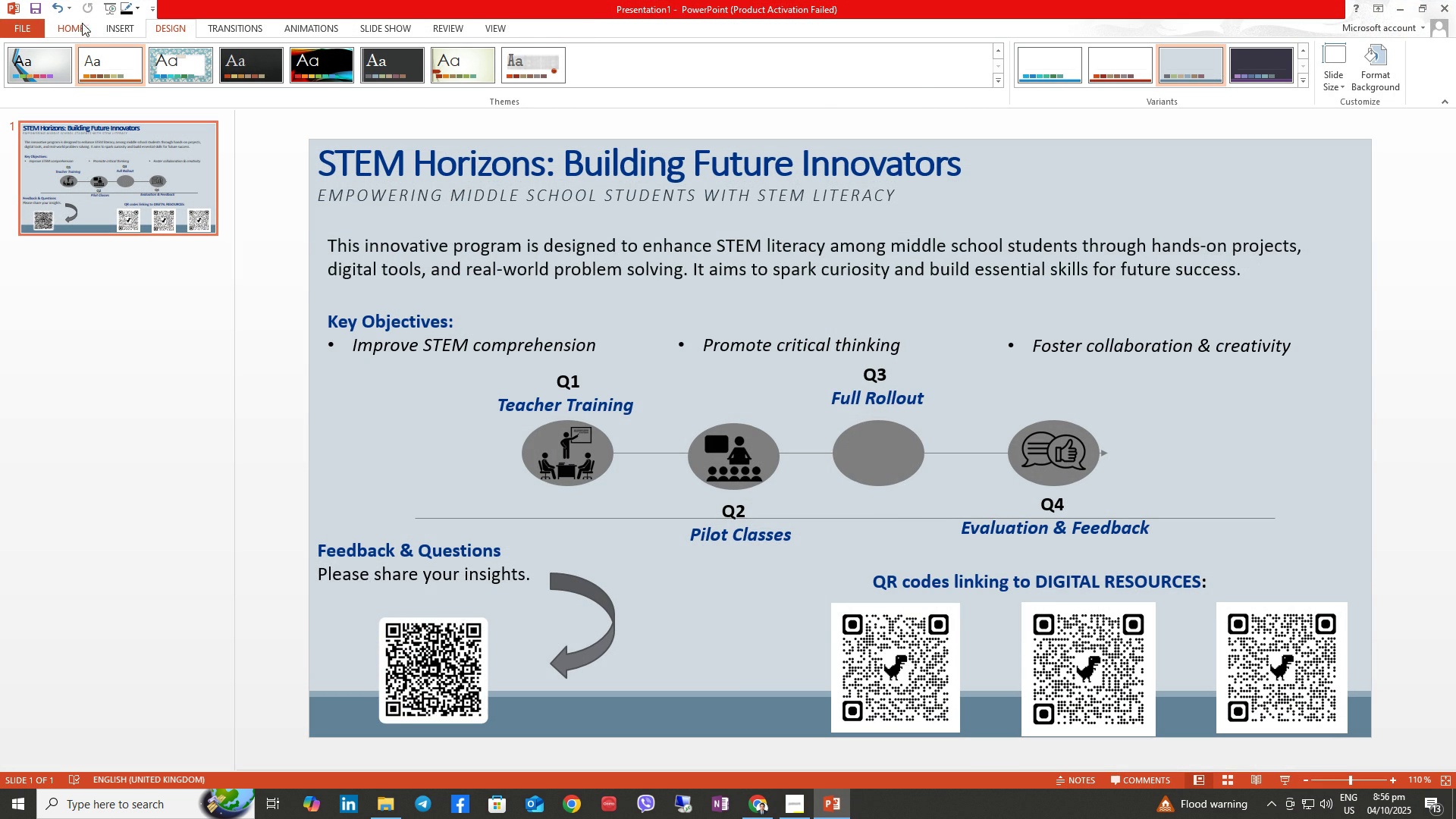 
left_click([109, 29])
 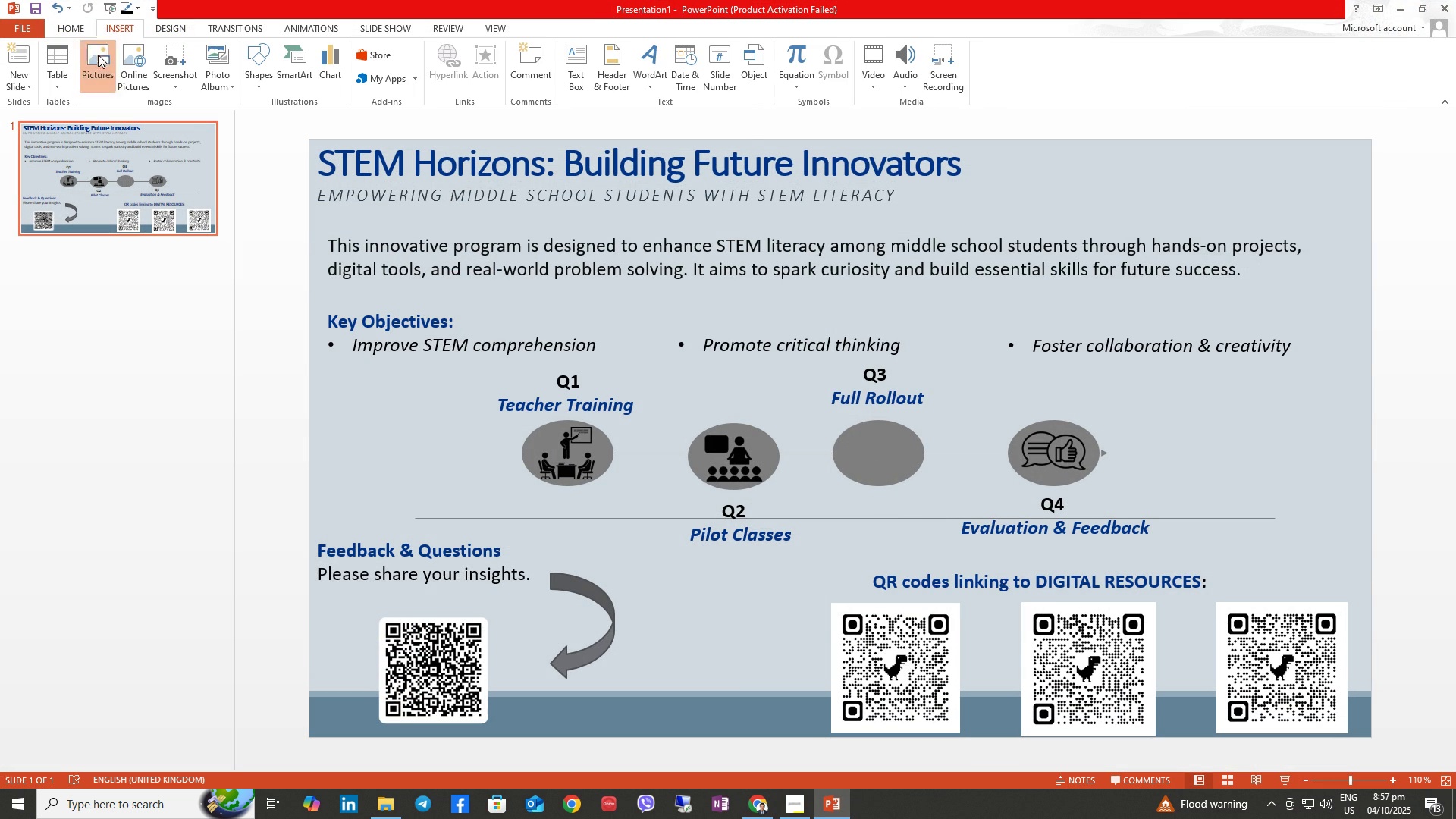 
left_click([98, 55])
 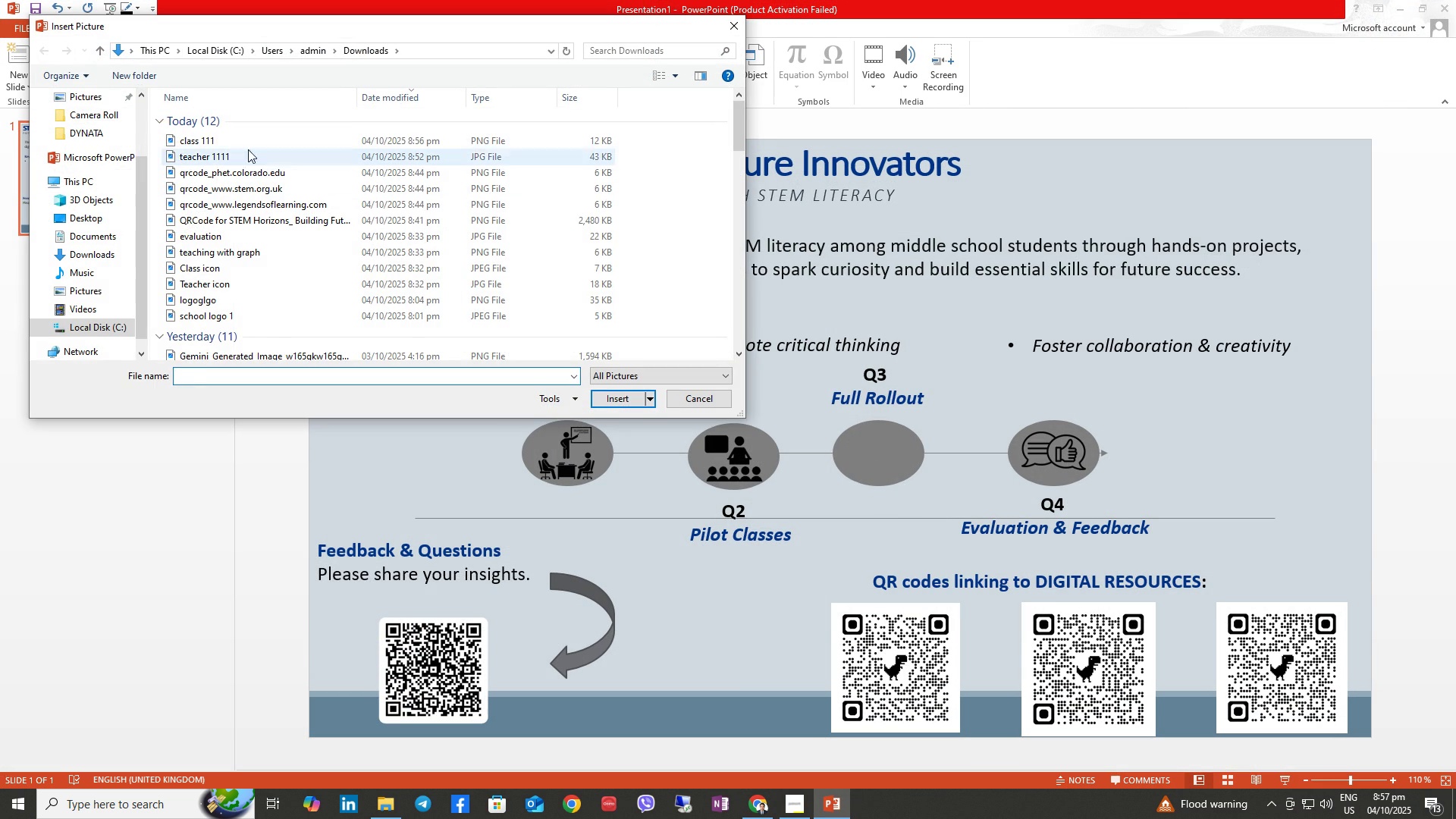 
left_click([240, 139])
 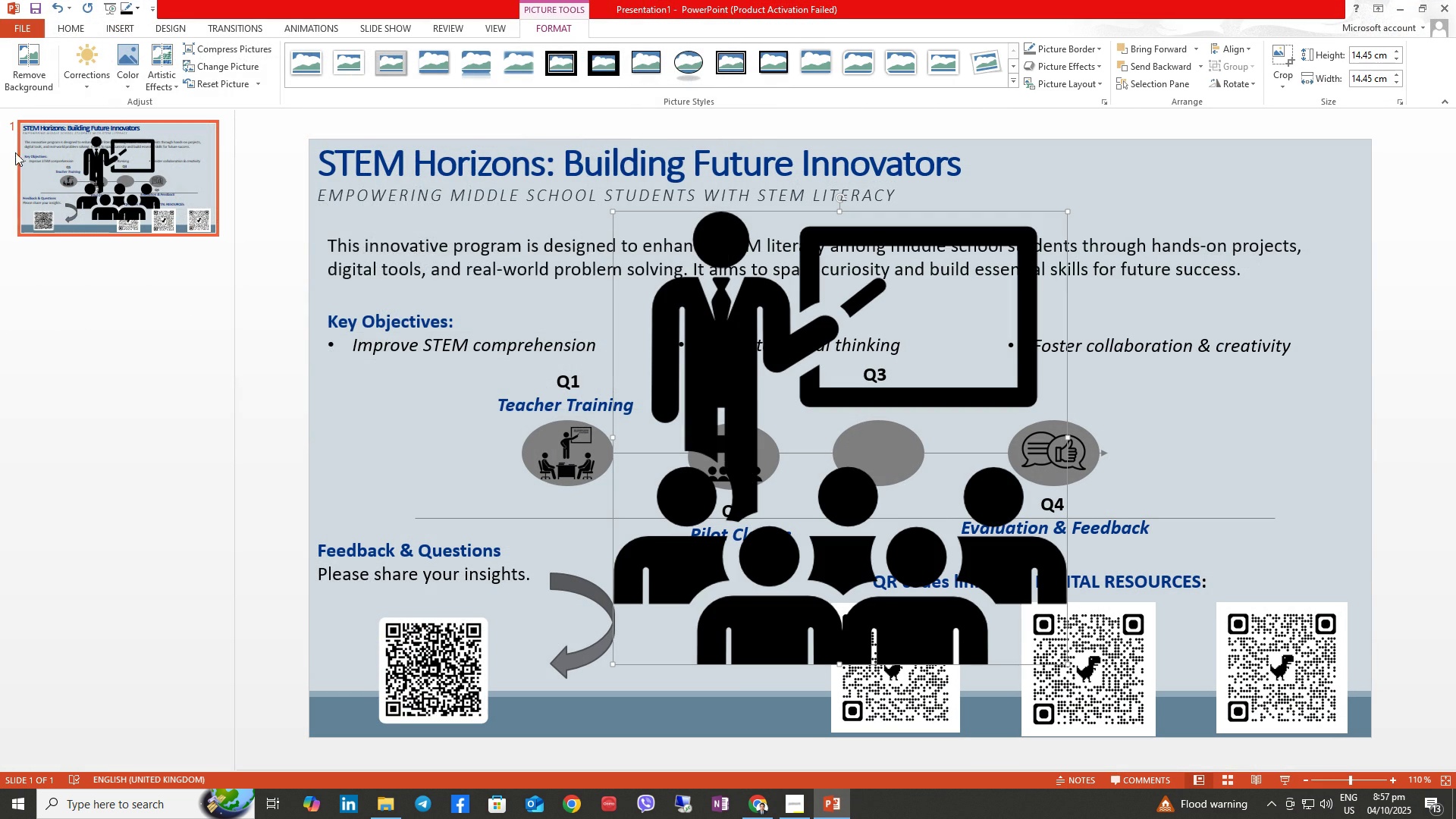 
left_click([21, 66])